 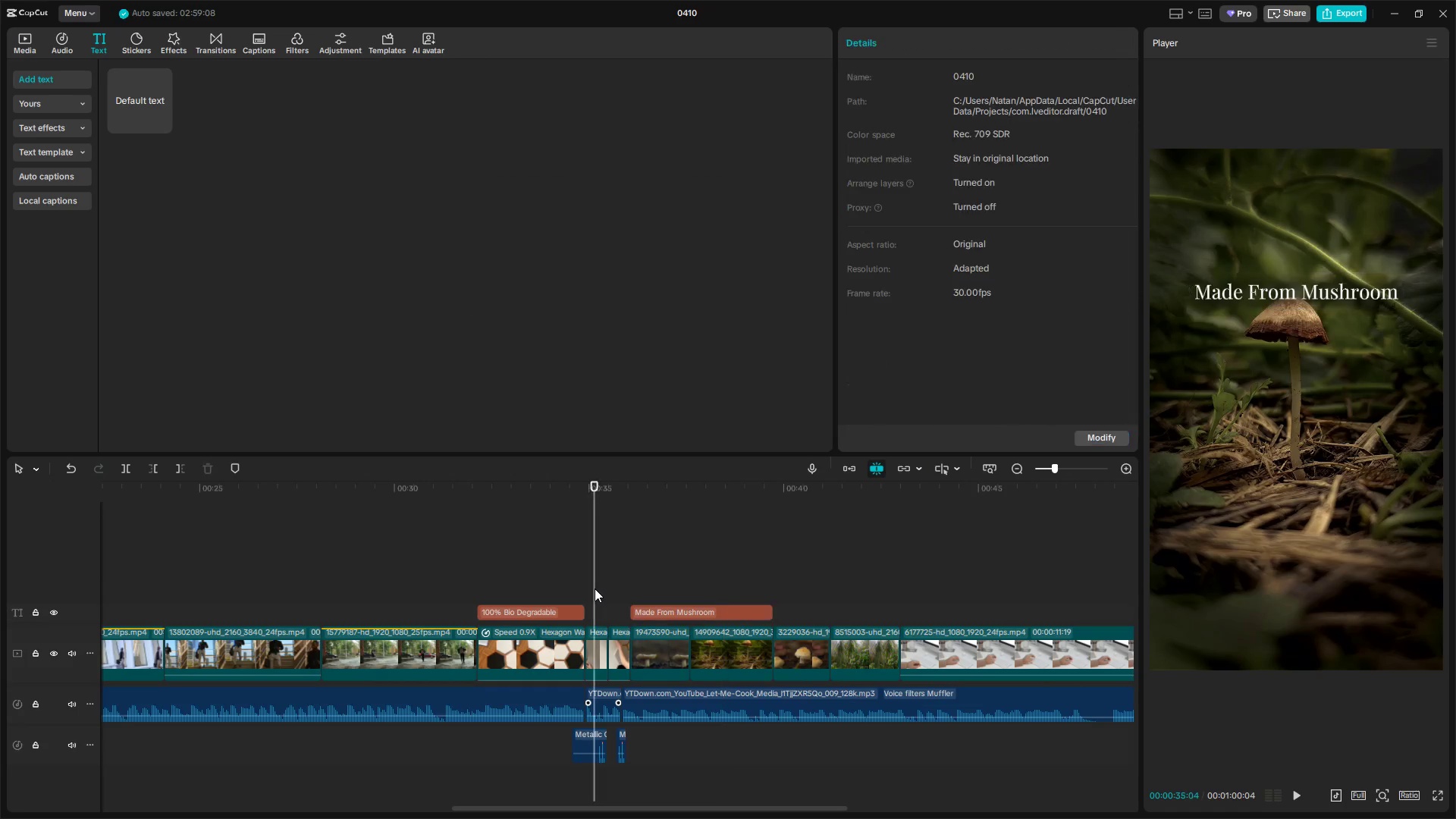 
left_click_drag(start_coordinate=[595, 588], to_coordinate=[585, 588])
 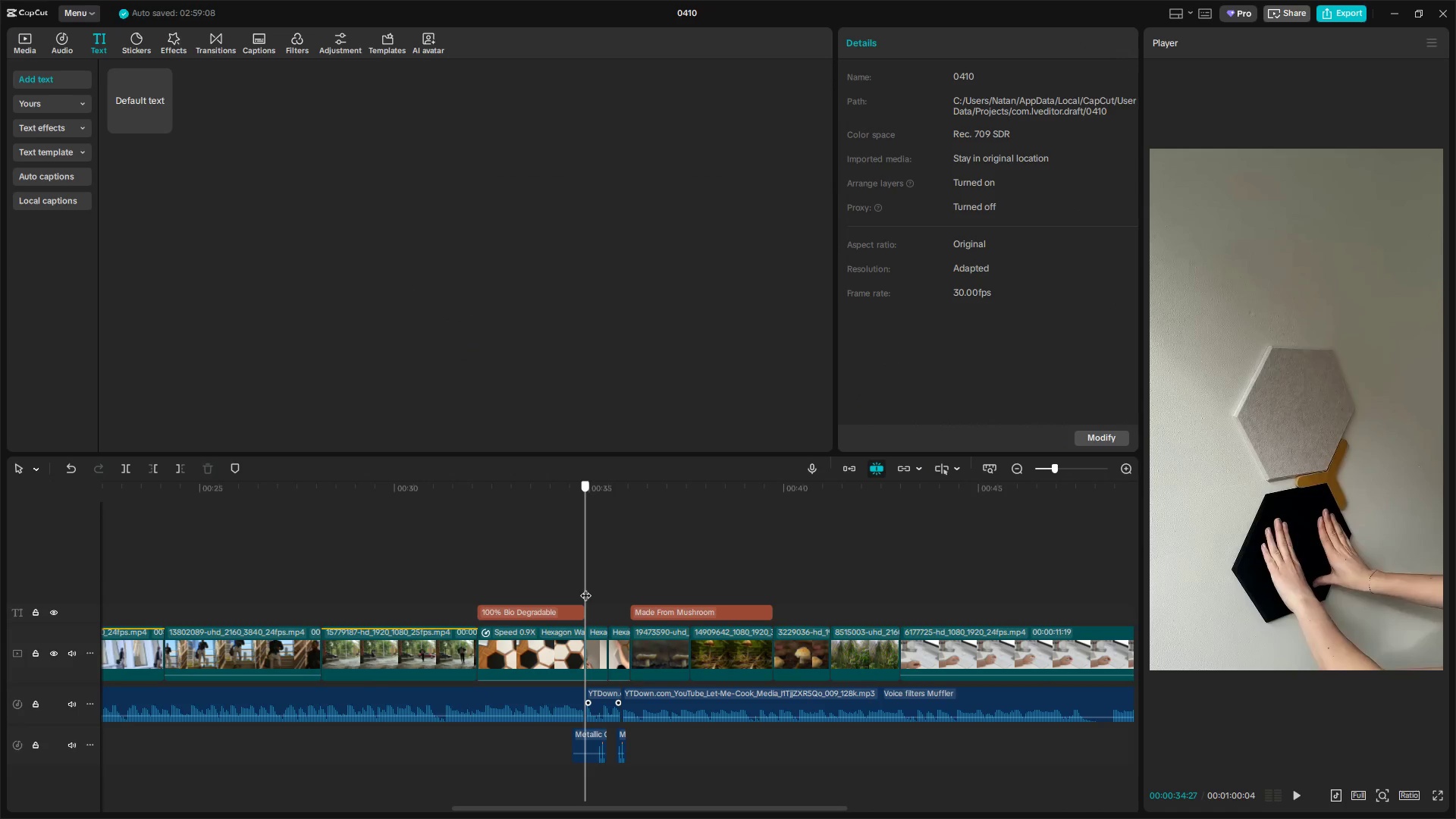 
key(Control+ControlLeft)
 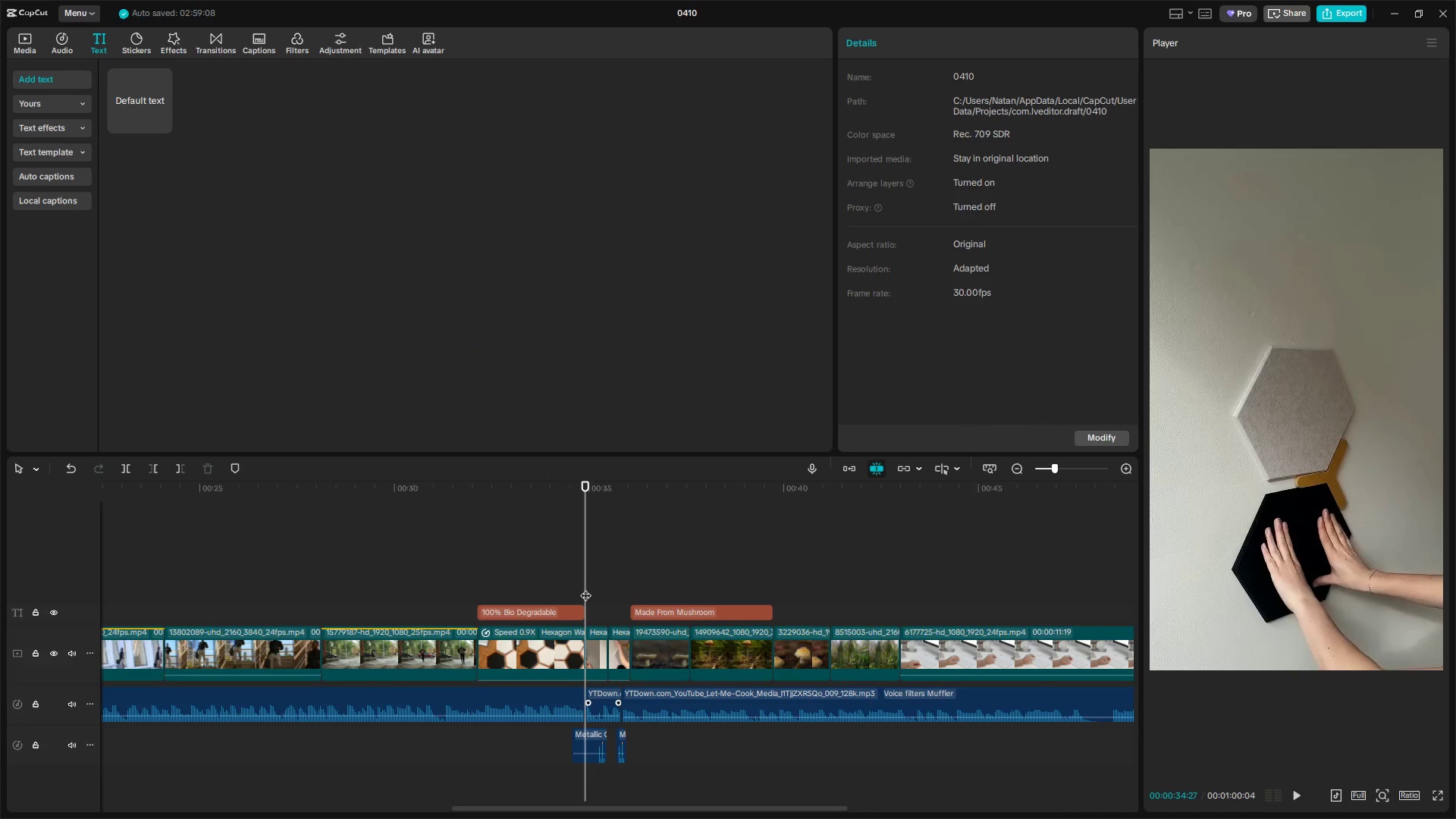 
key(Control+V)
 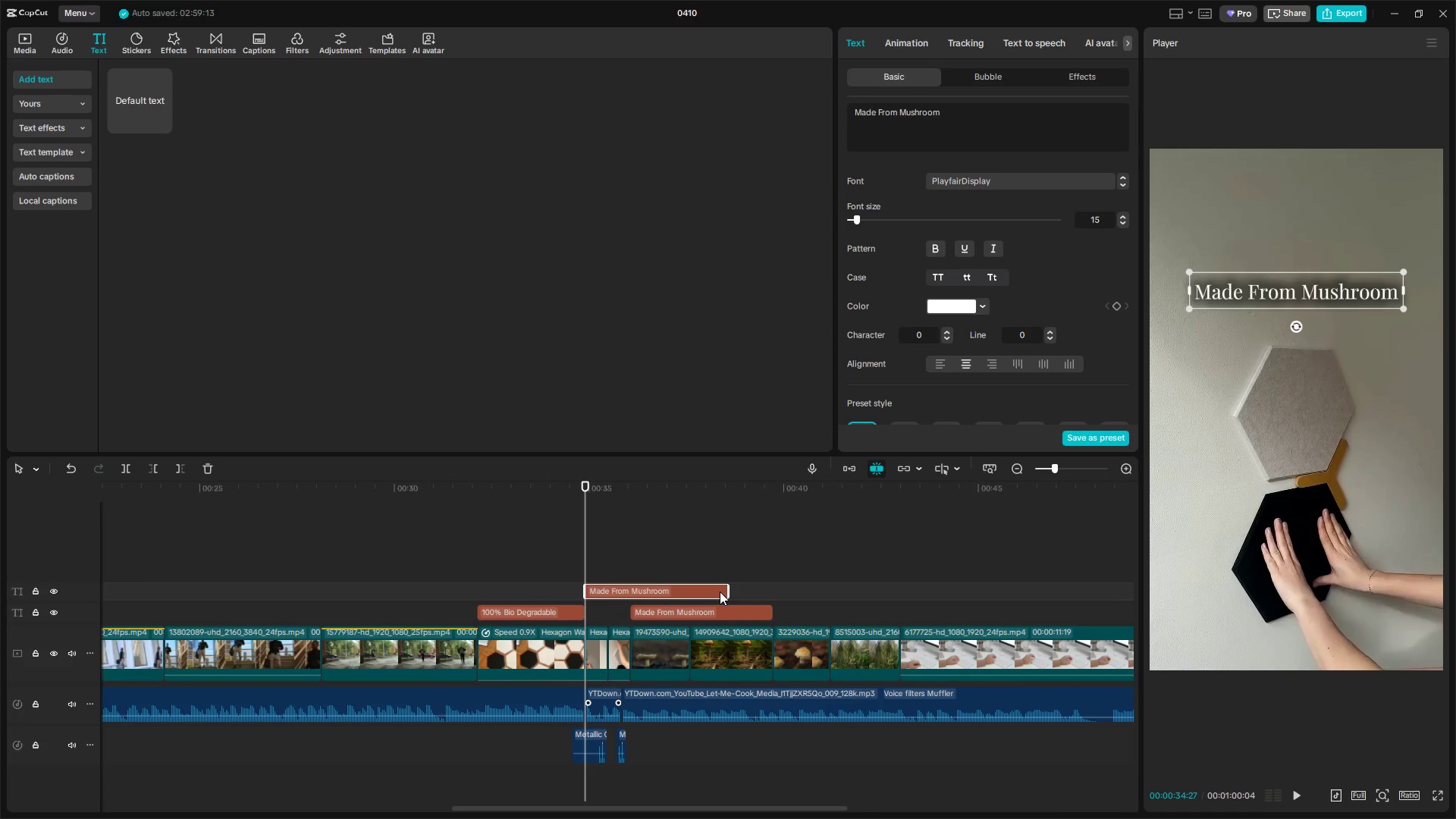 
left_click_drag(start_coordinate=[726, 590], to_coordinate=[627, 592])
 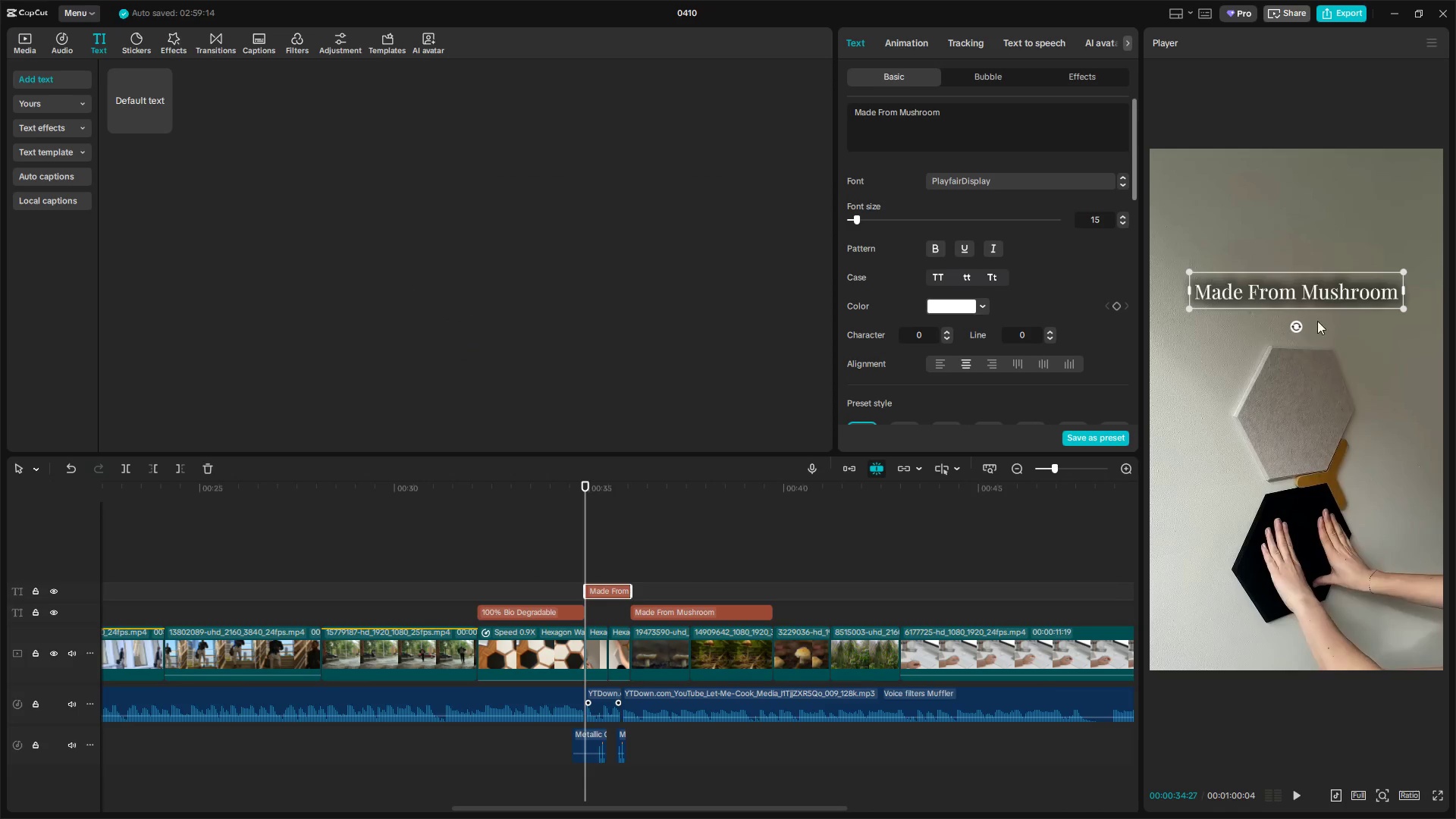 
left_click([1325, 291])
 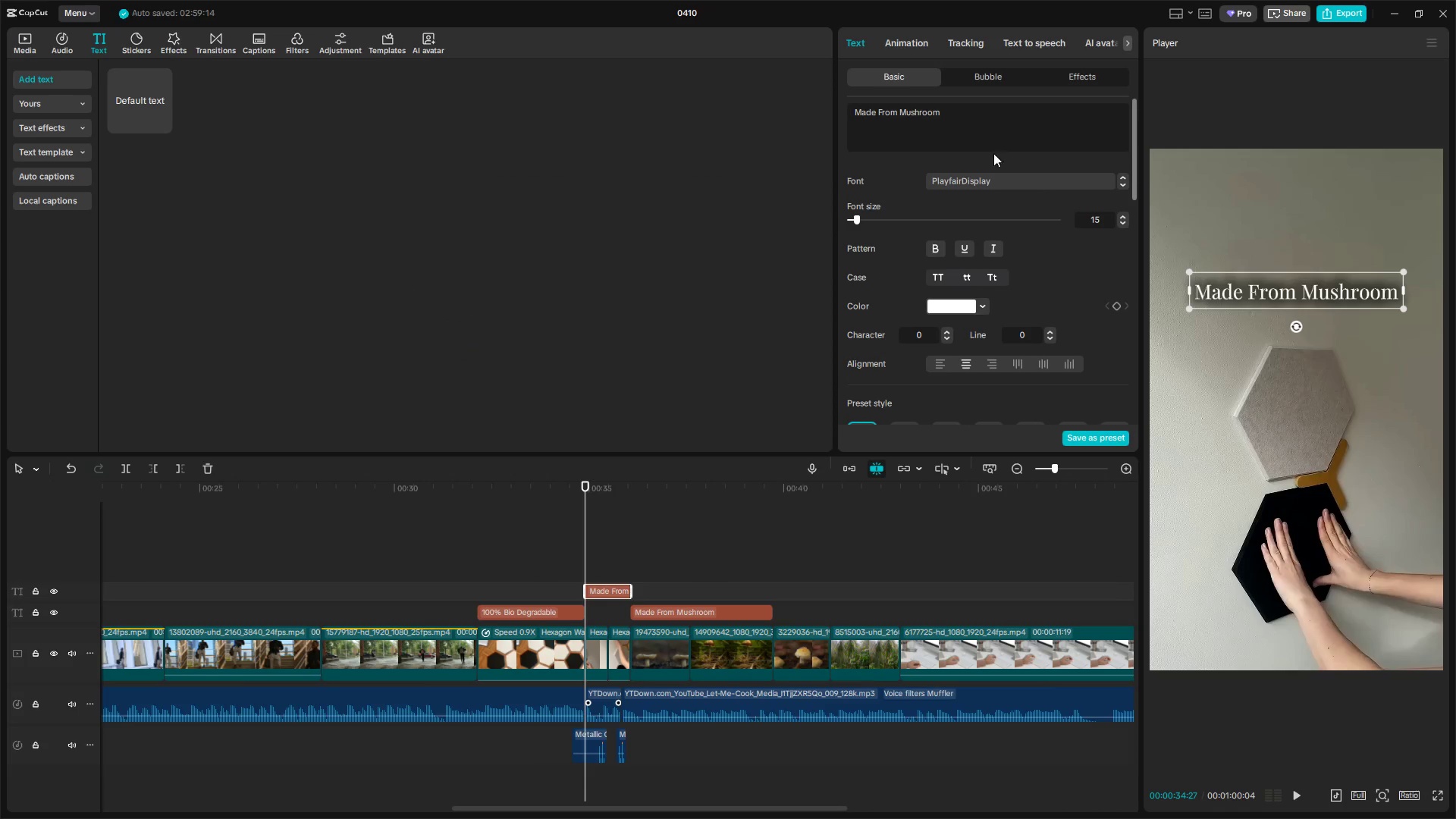 
left_click_drag(start_coordinate=[985, 102], to_coordinate=[780, 96])
 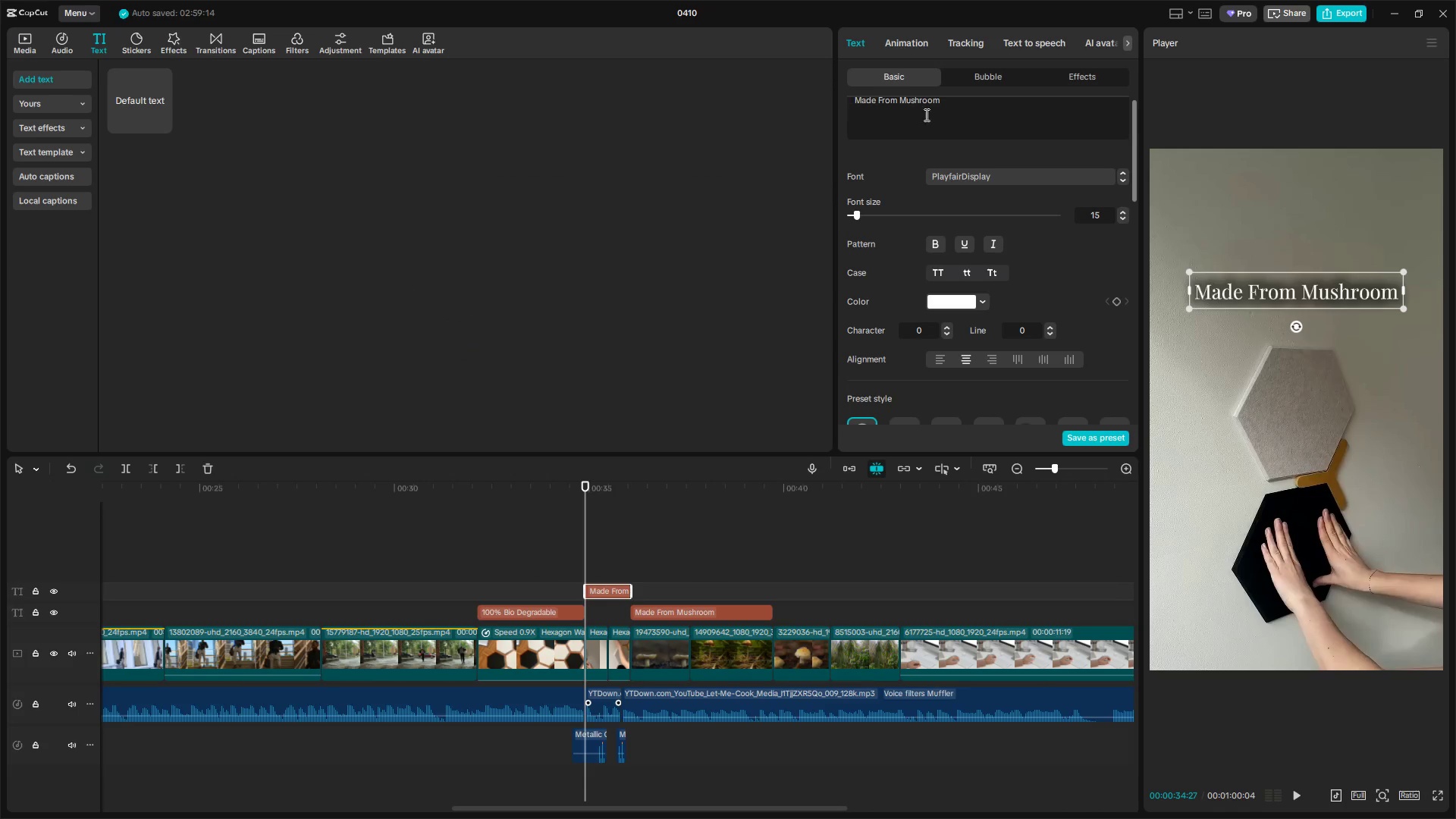 
left_click_drag(start_coordinate=[975, 121], to_coordinate=[784, 99])
 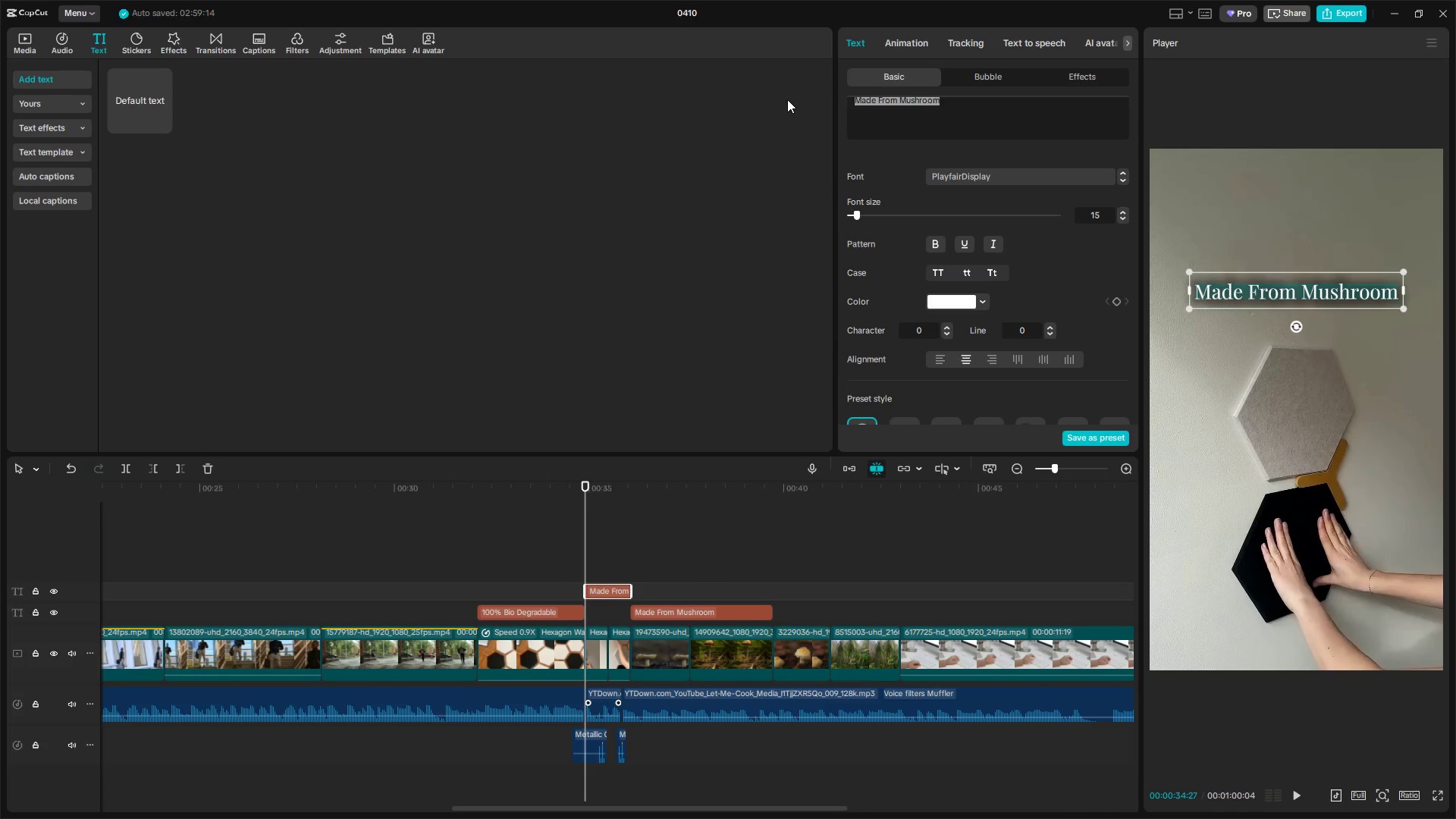 
type(Easy Magnetic Mount)
 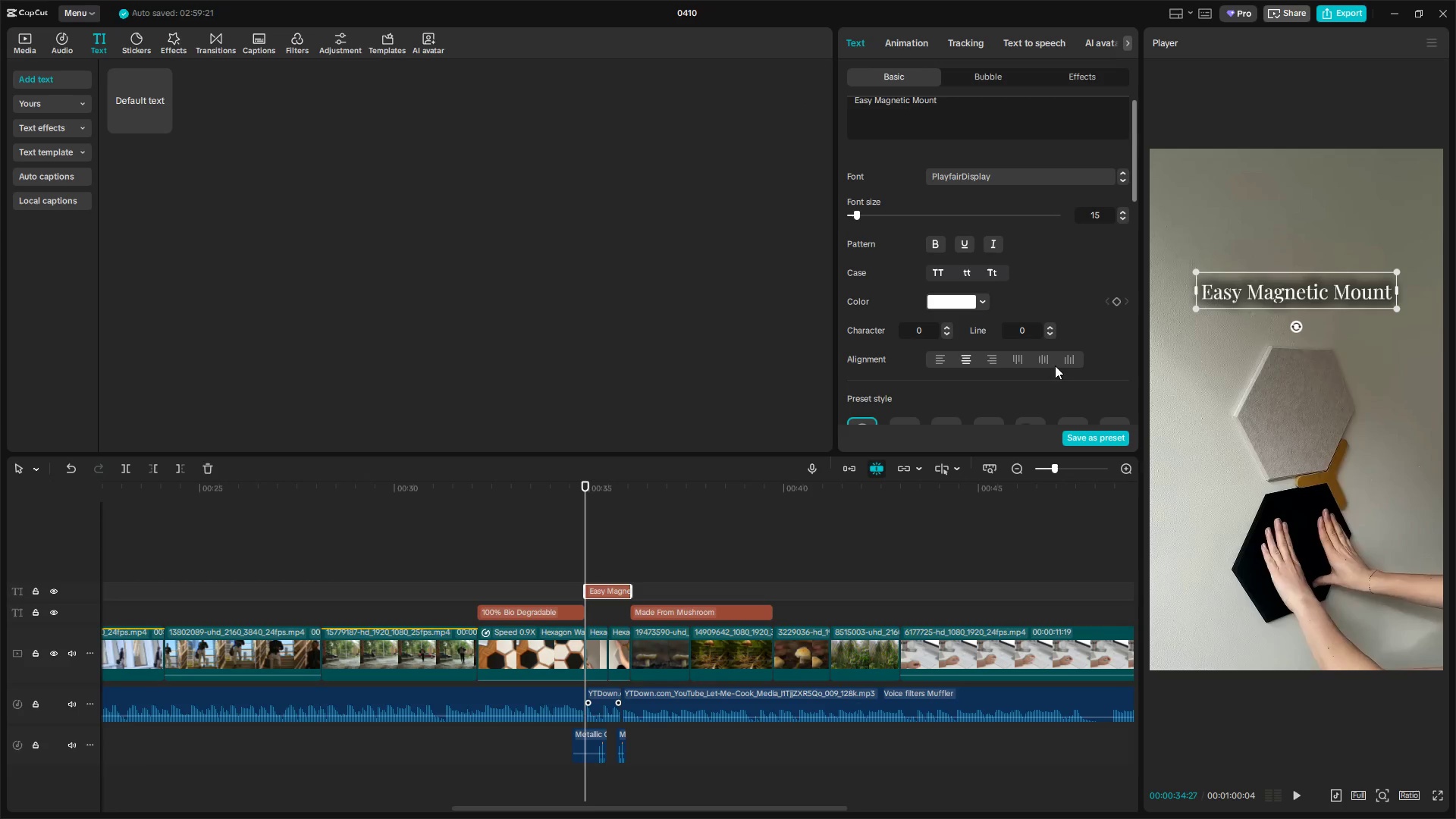 
left_click([569, 553])
 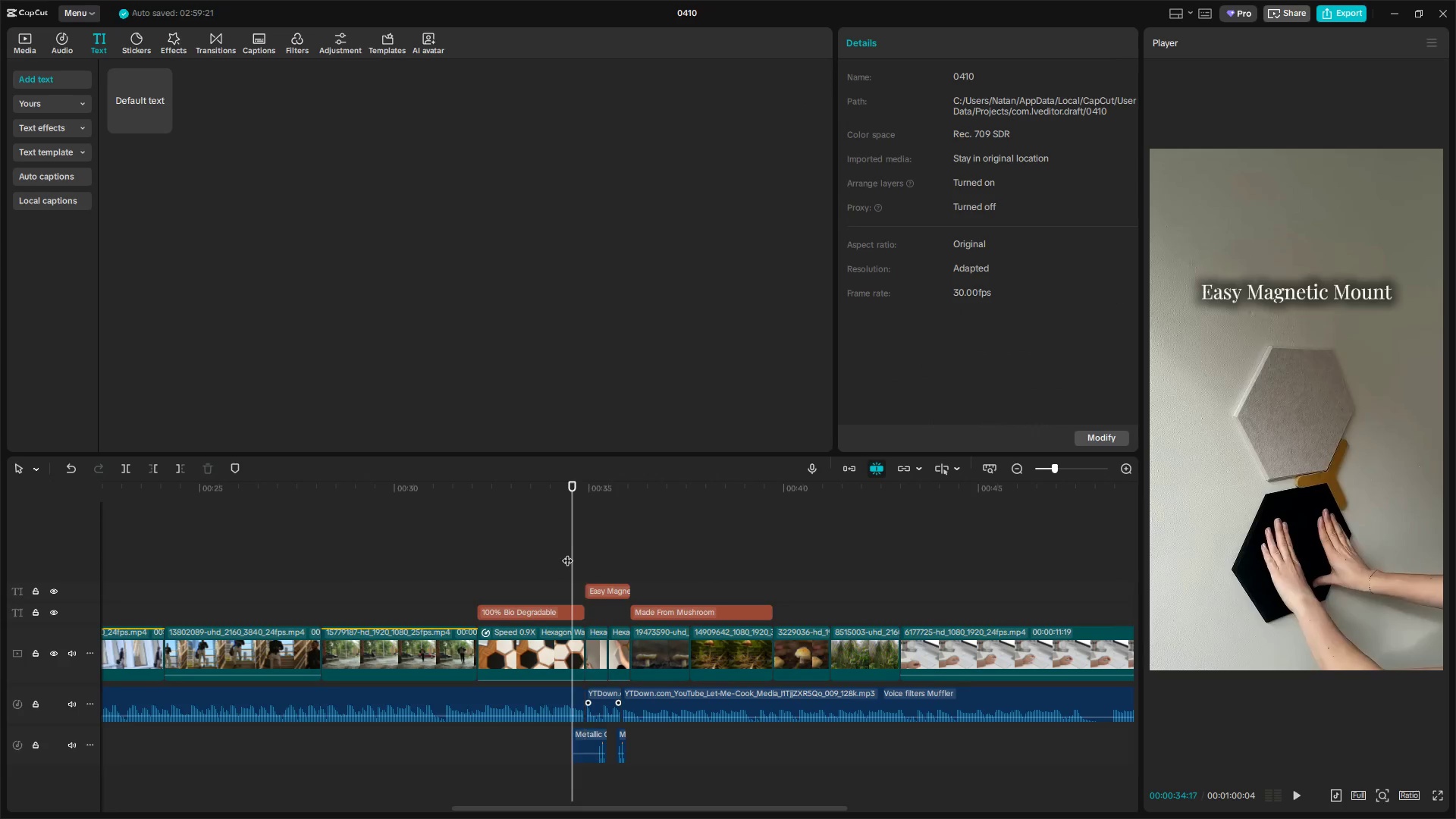 
key(Space)
 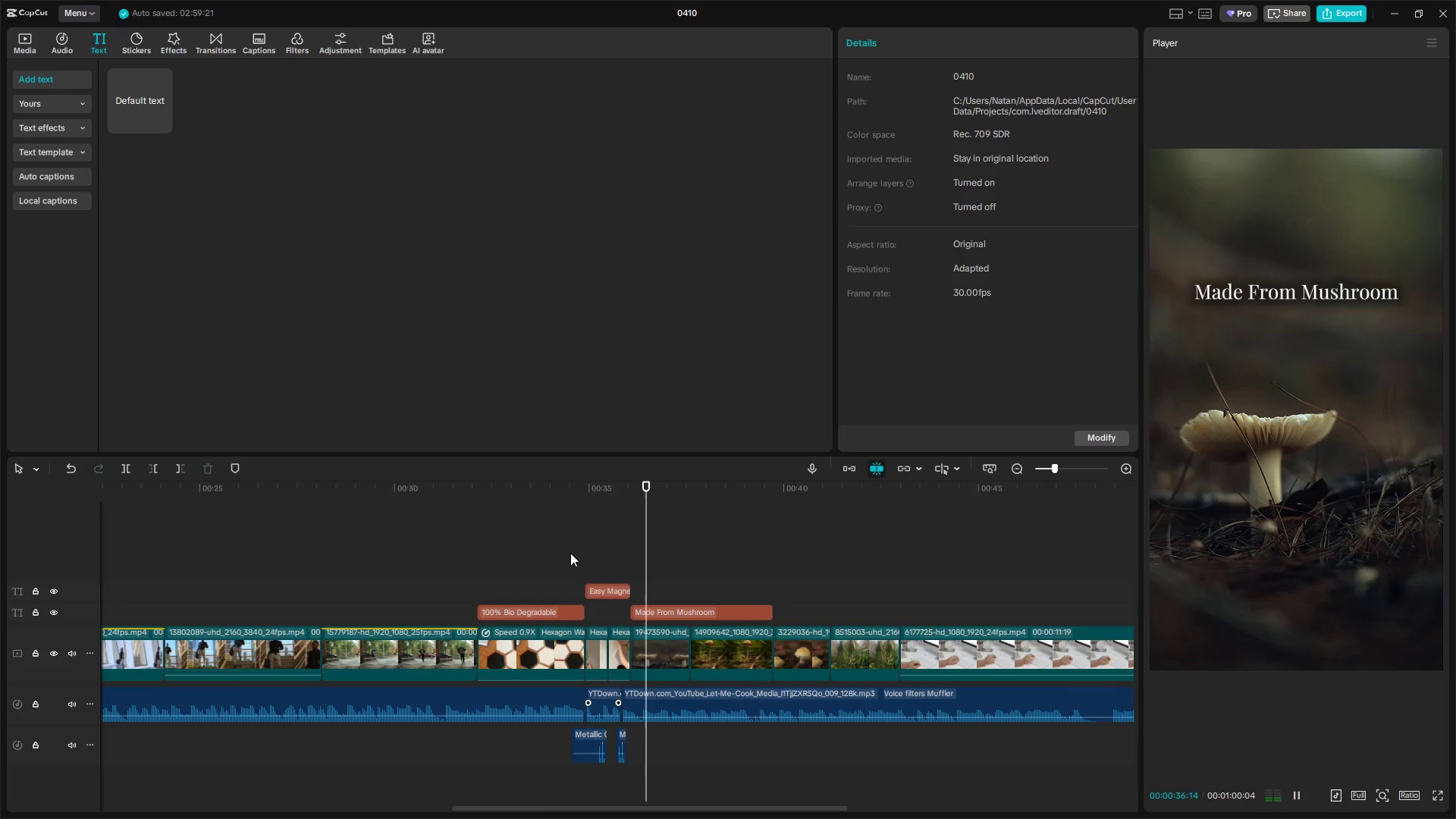 
key(Space)
 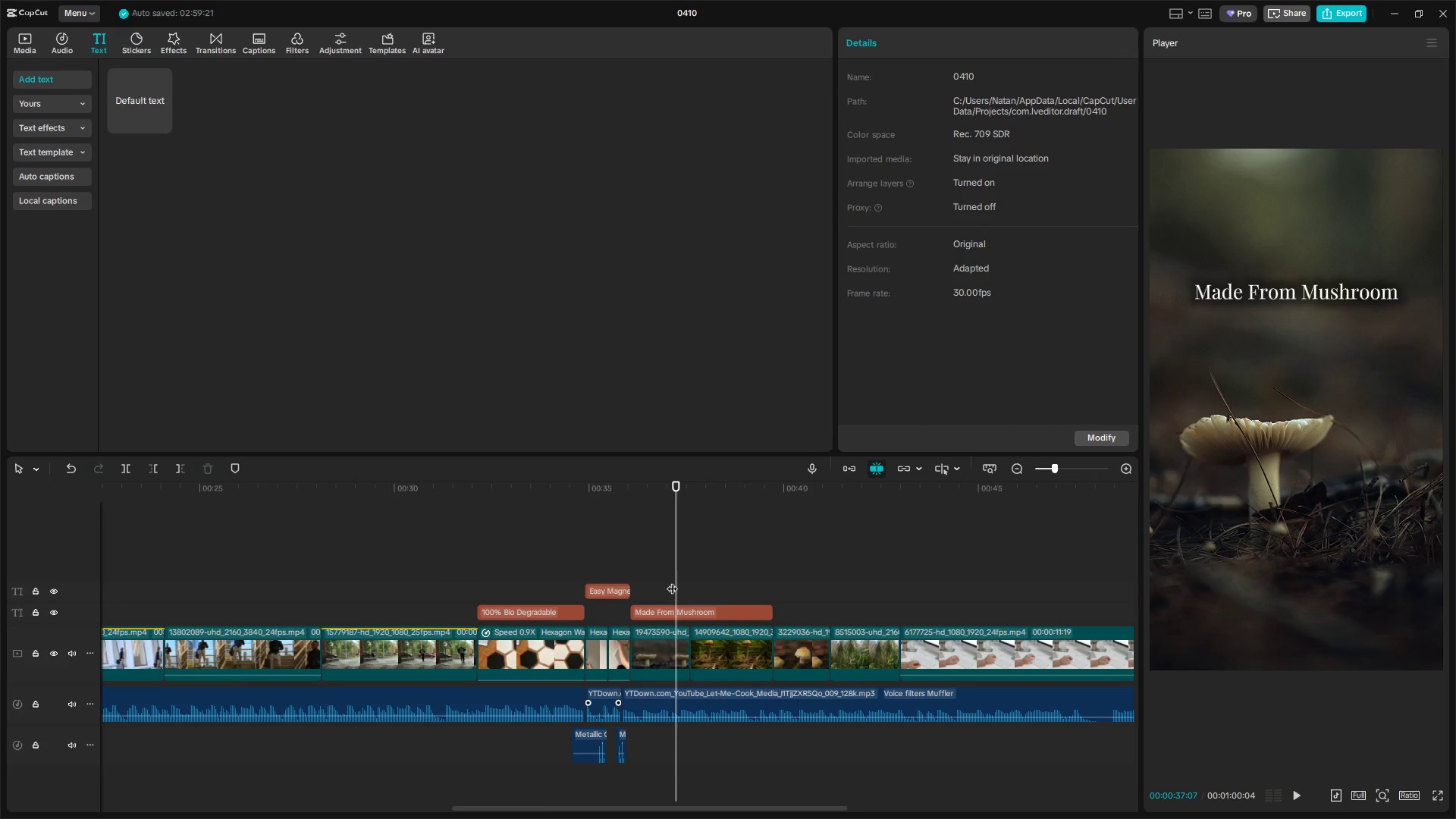 
left_click_drag(start_coordinate=[676, 581], to_coordinate=[631, 590])
 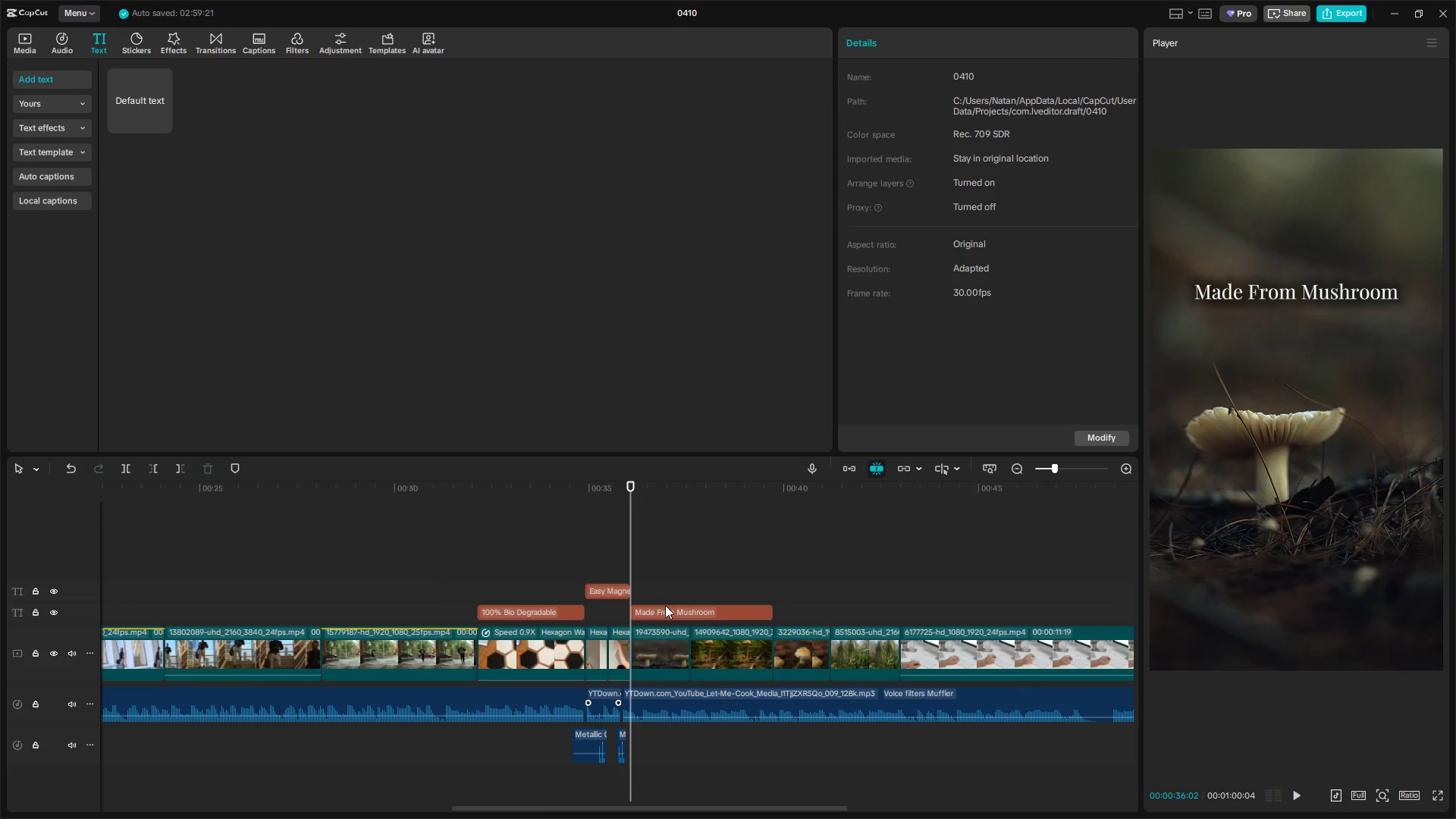 
left_click([672, 608])
 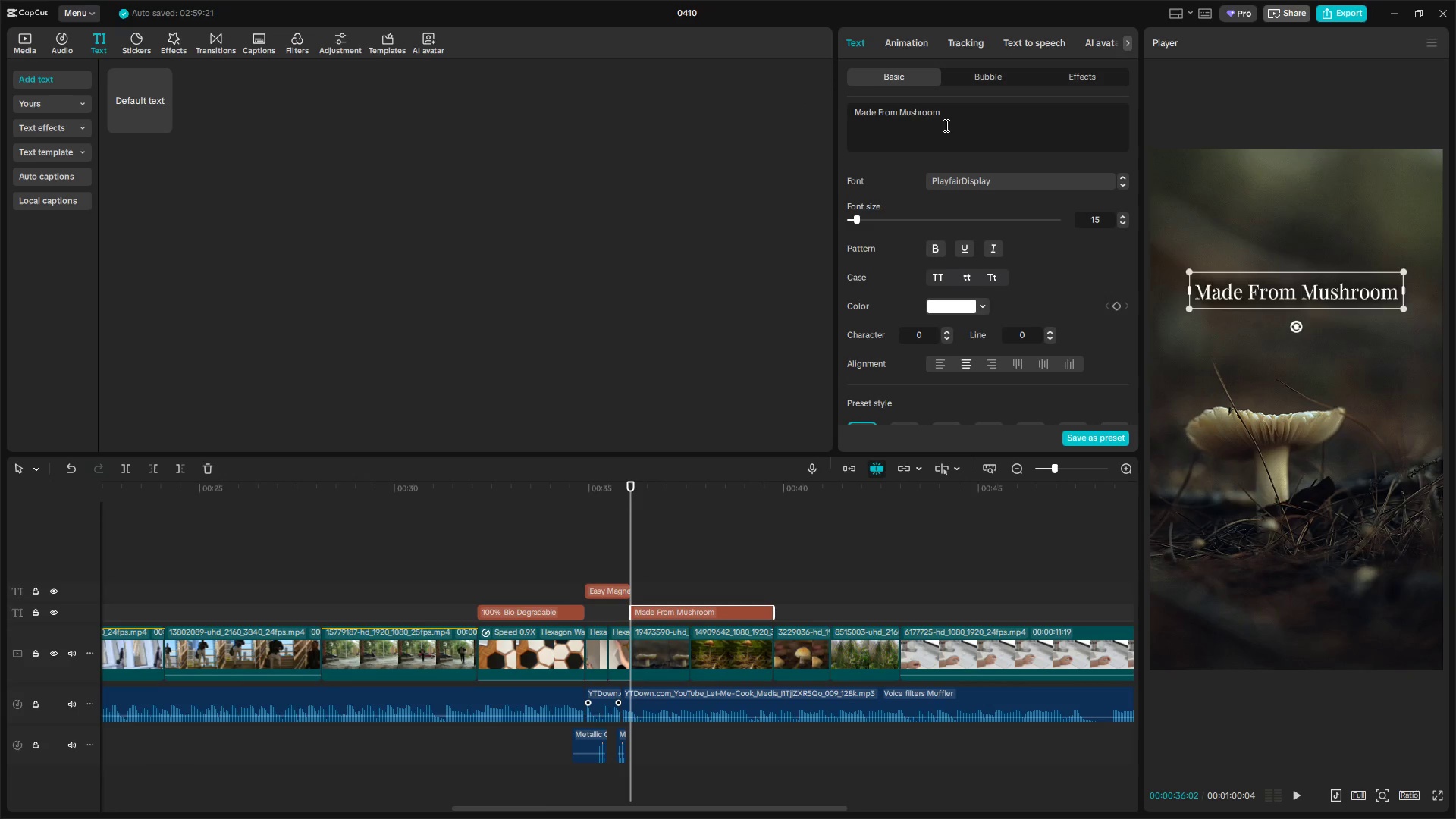 
left_click_drag(start_coordinate=[957, 111], to_coordinate=[774, 112])
 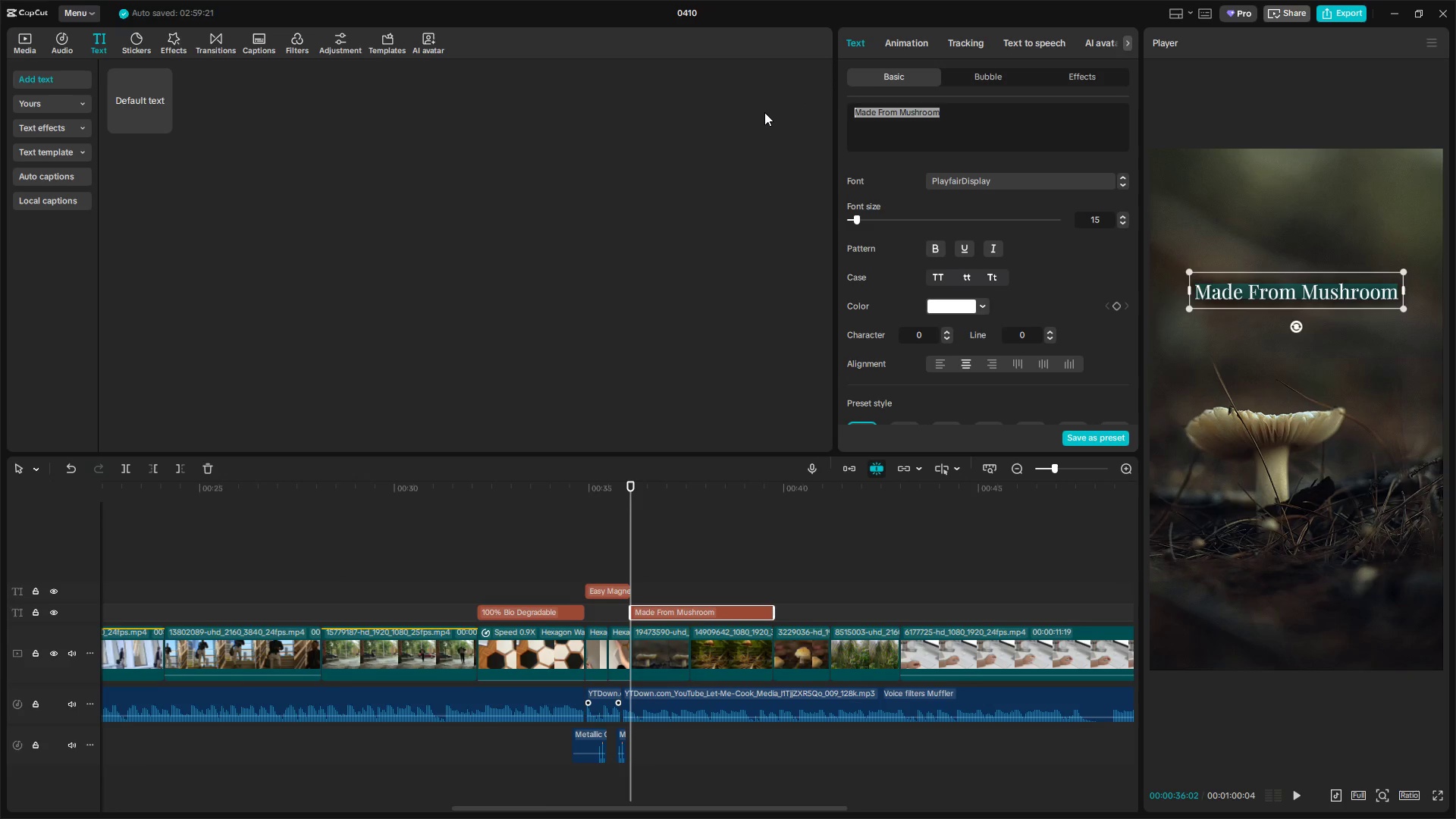 
hold_key(key=ShiftLeft, duration=0.59)
 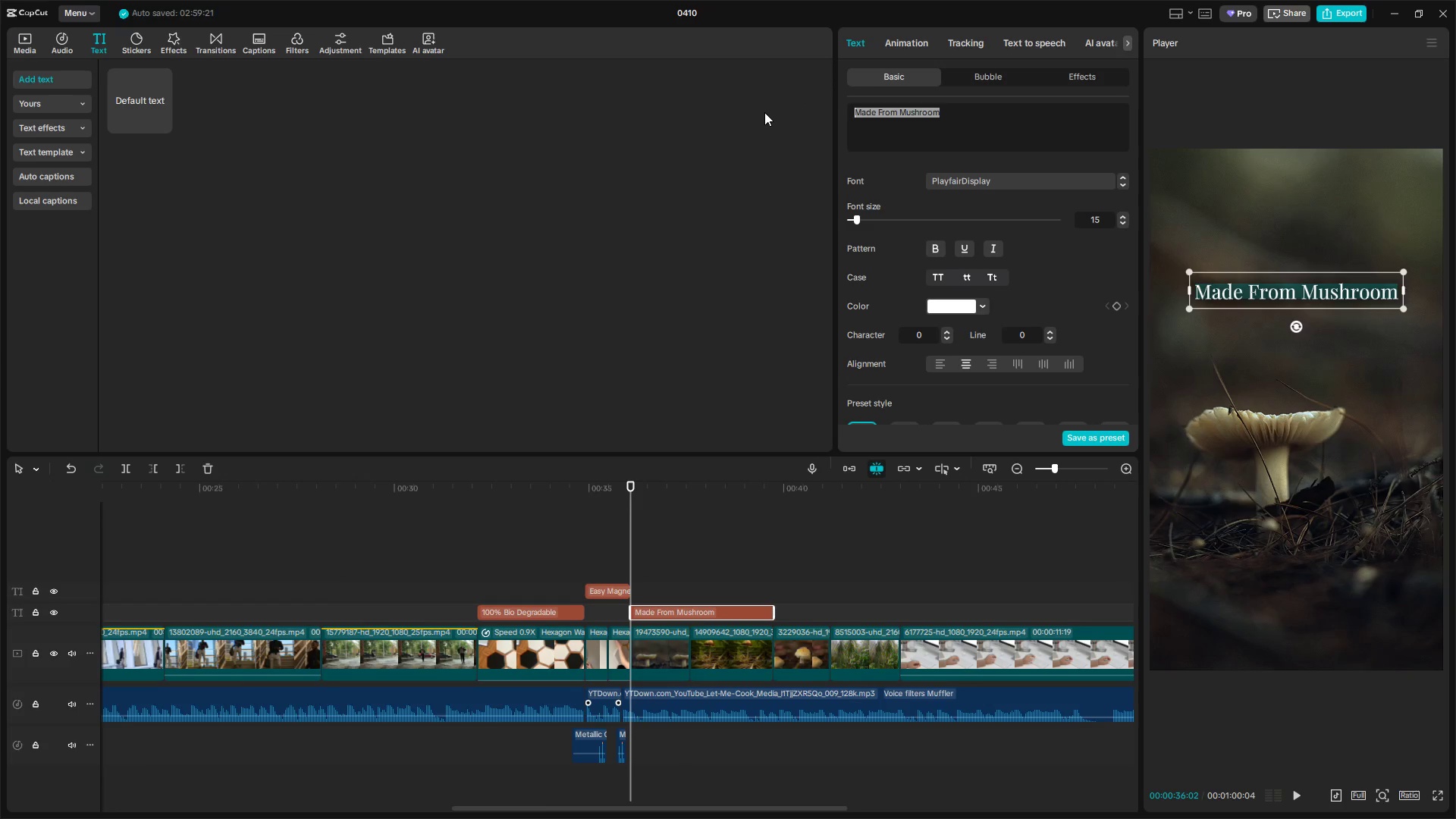 
key(Alt+AltLeft)
 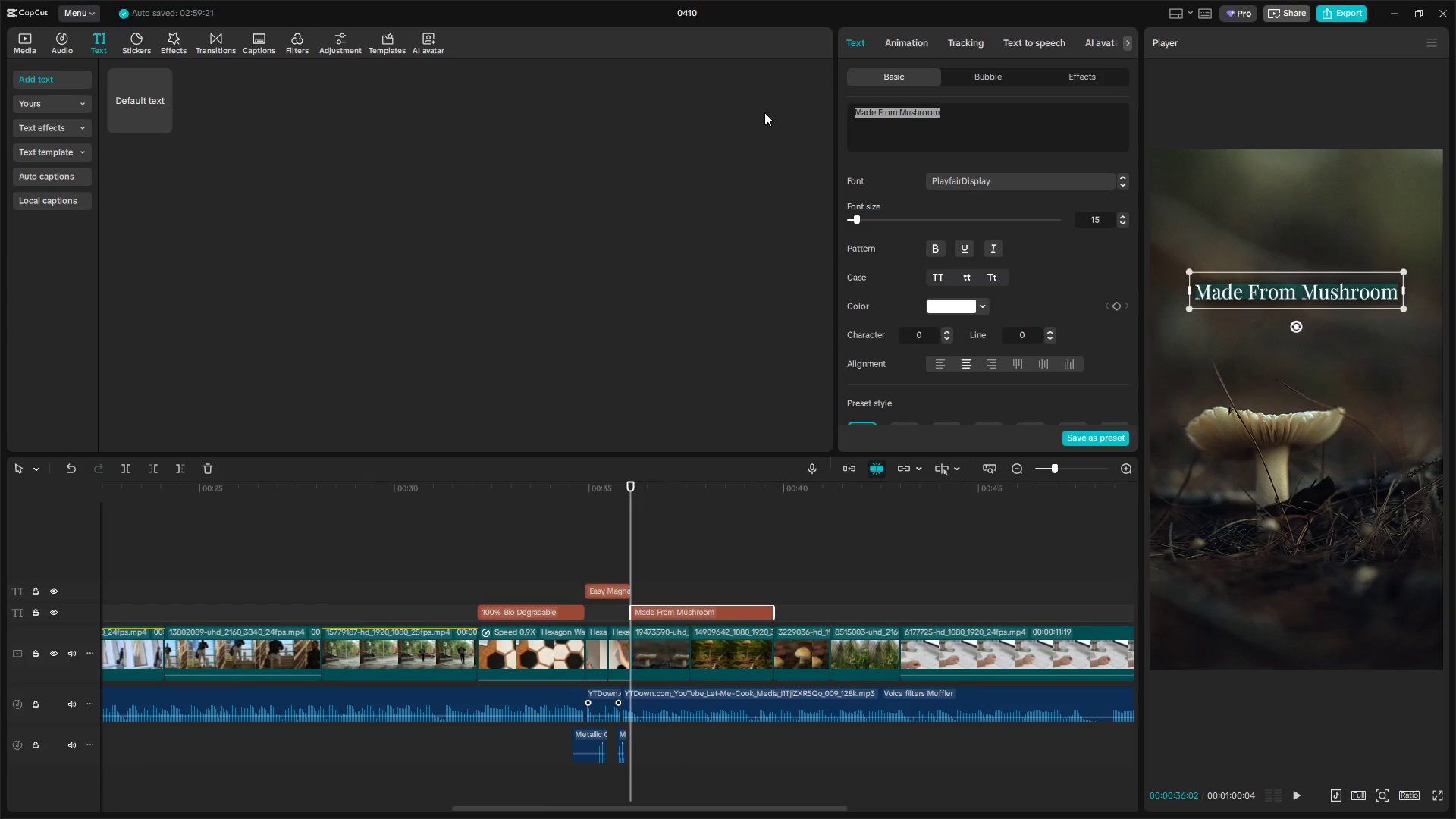 
key(Alt+Tab)